 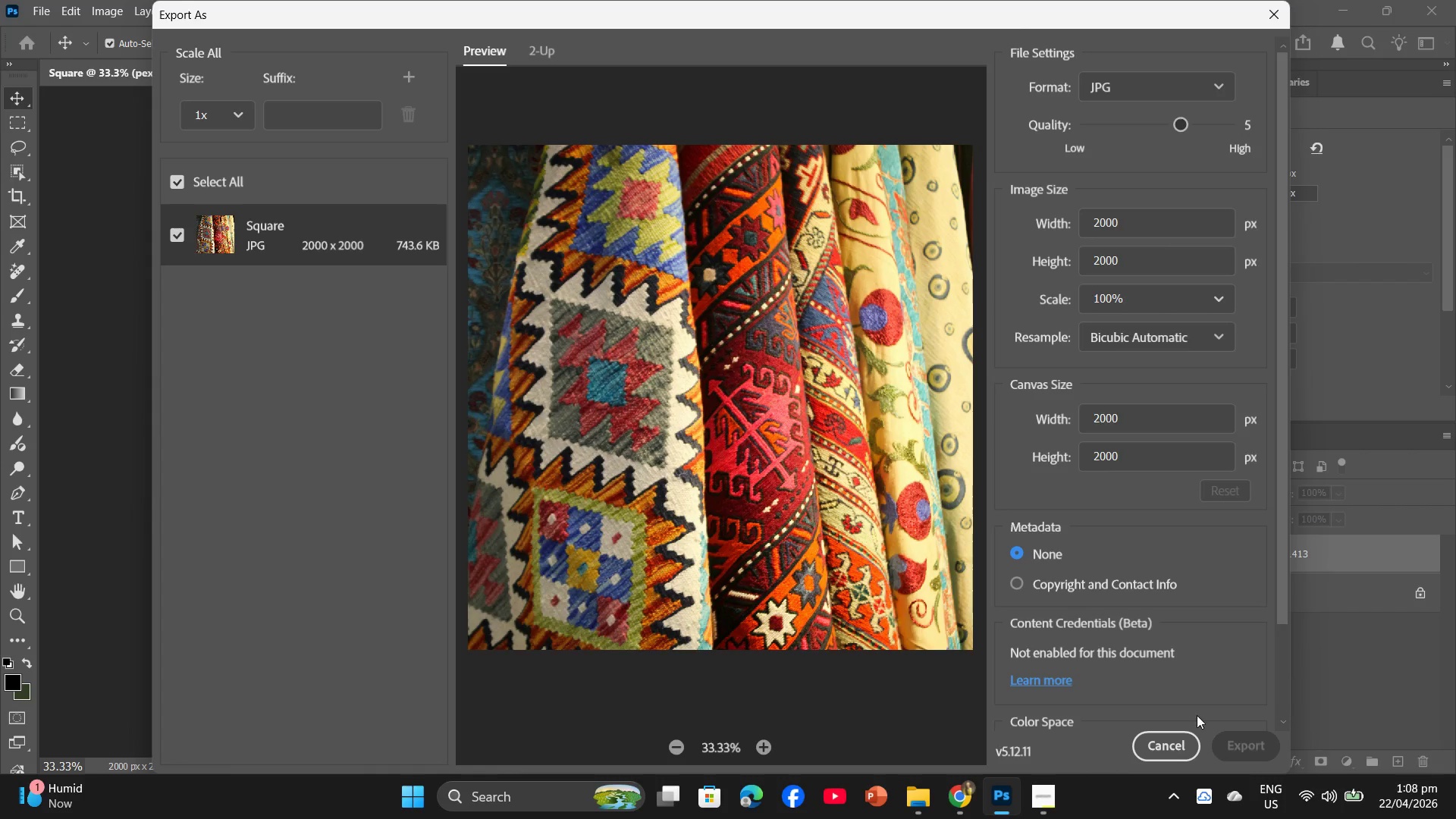 
left_click([466, 86])
 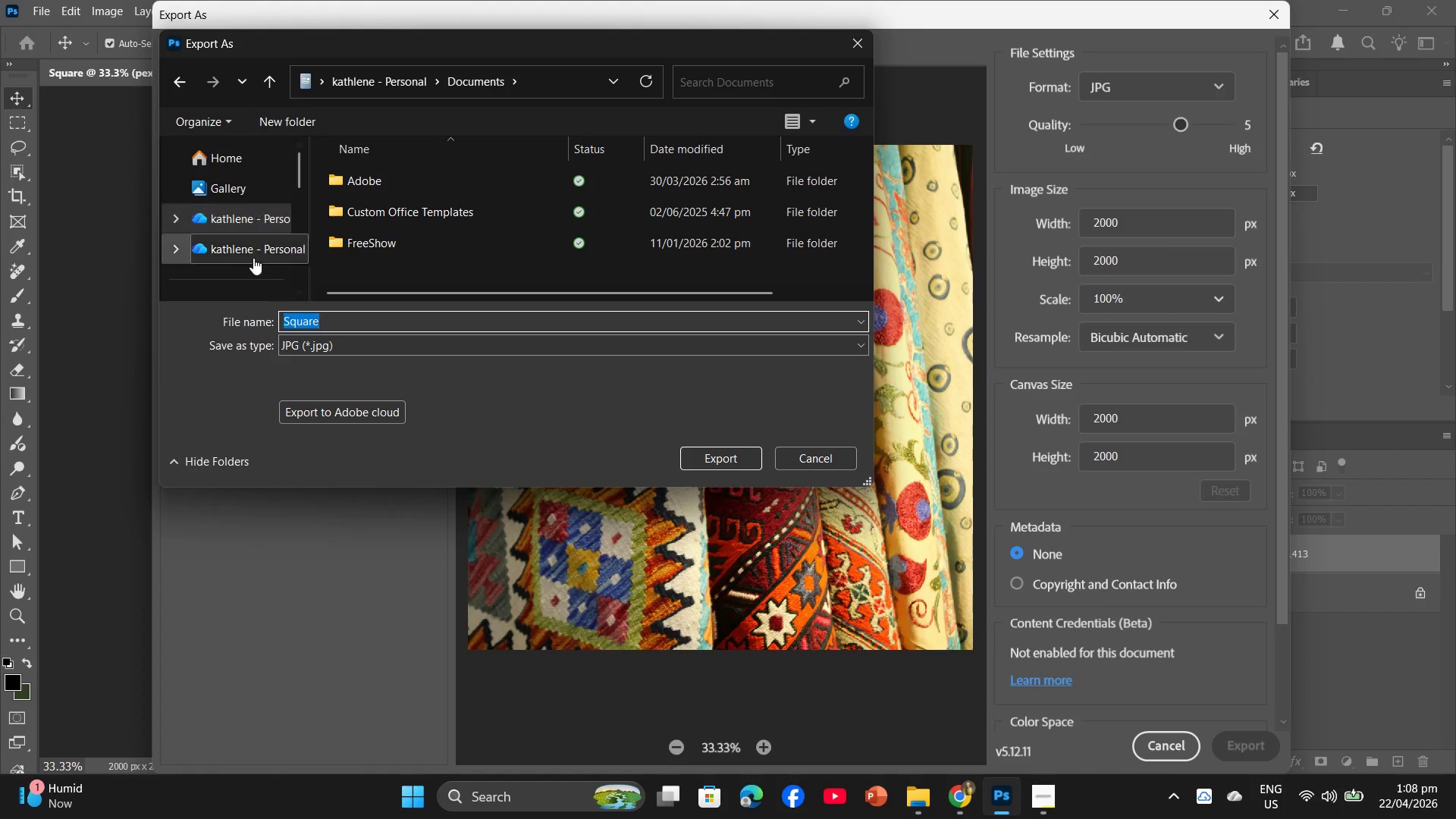 
scroll: coordinate [258, 240], scroll_direction: down, amount: 1.0
 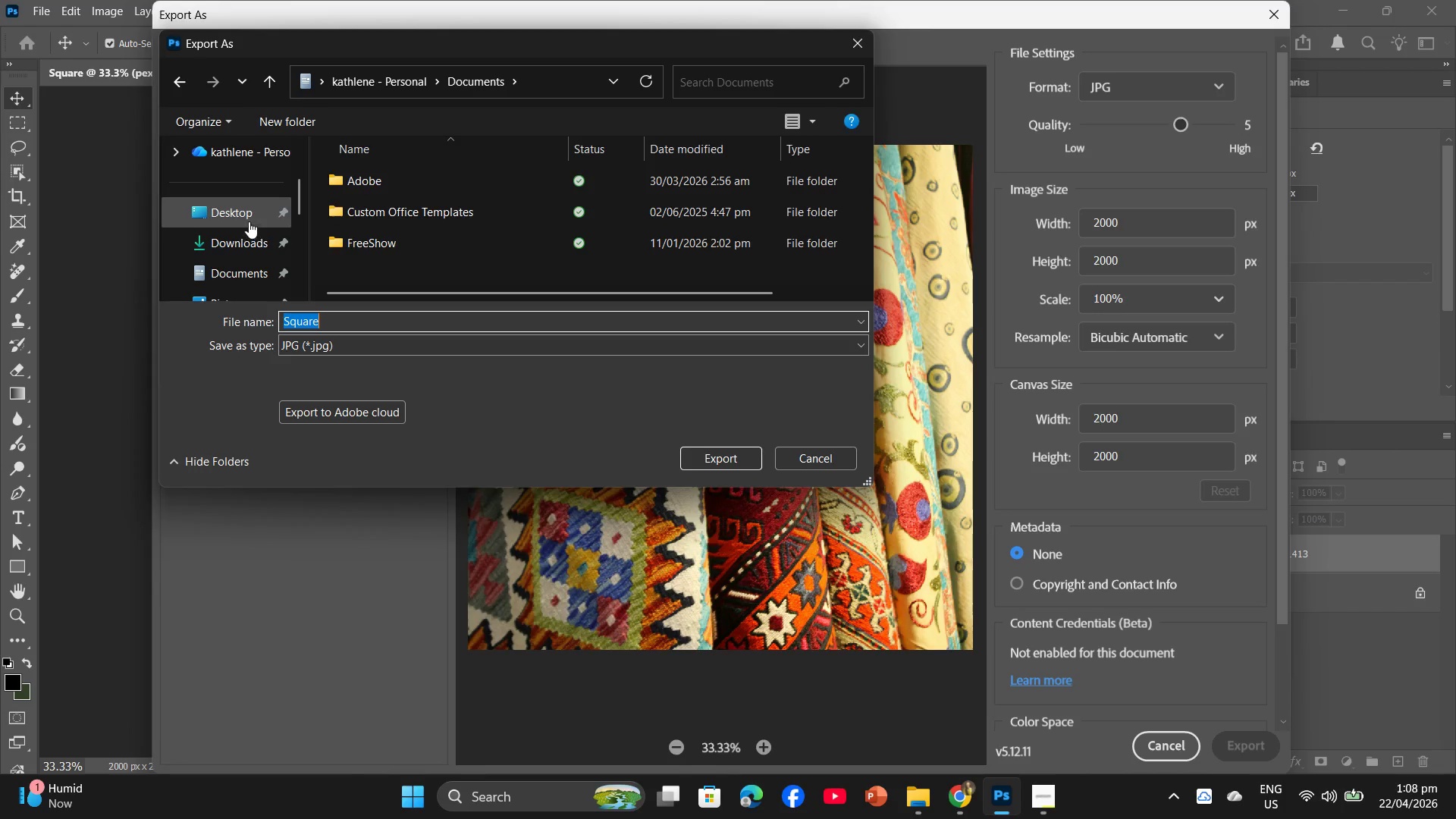 
left_click([249, 220])
 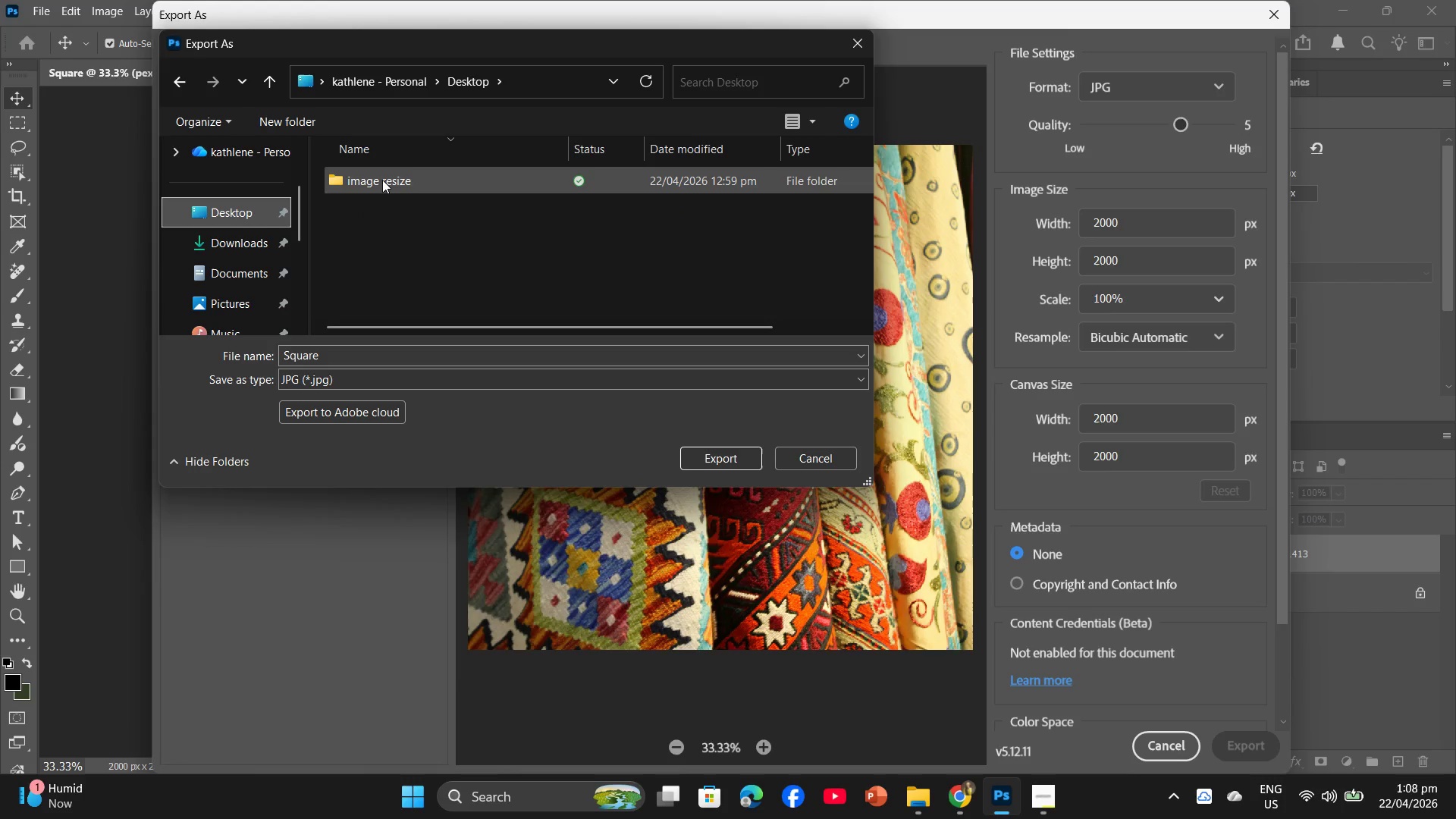 
double_click([382, 180])
 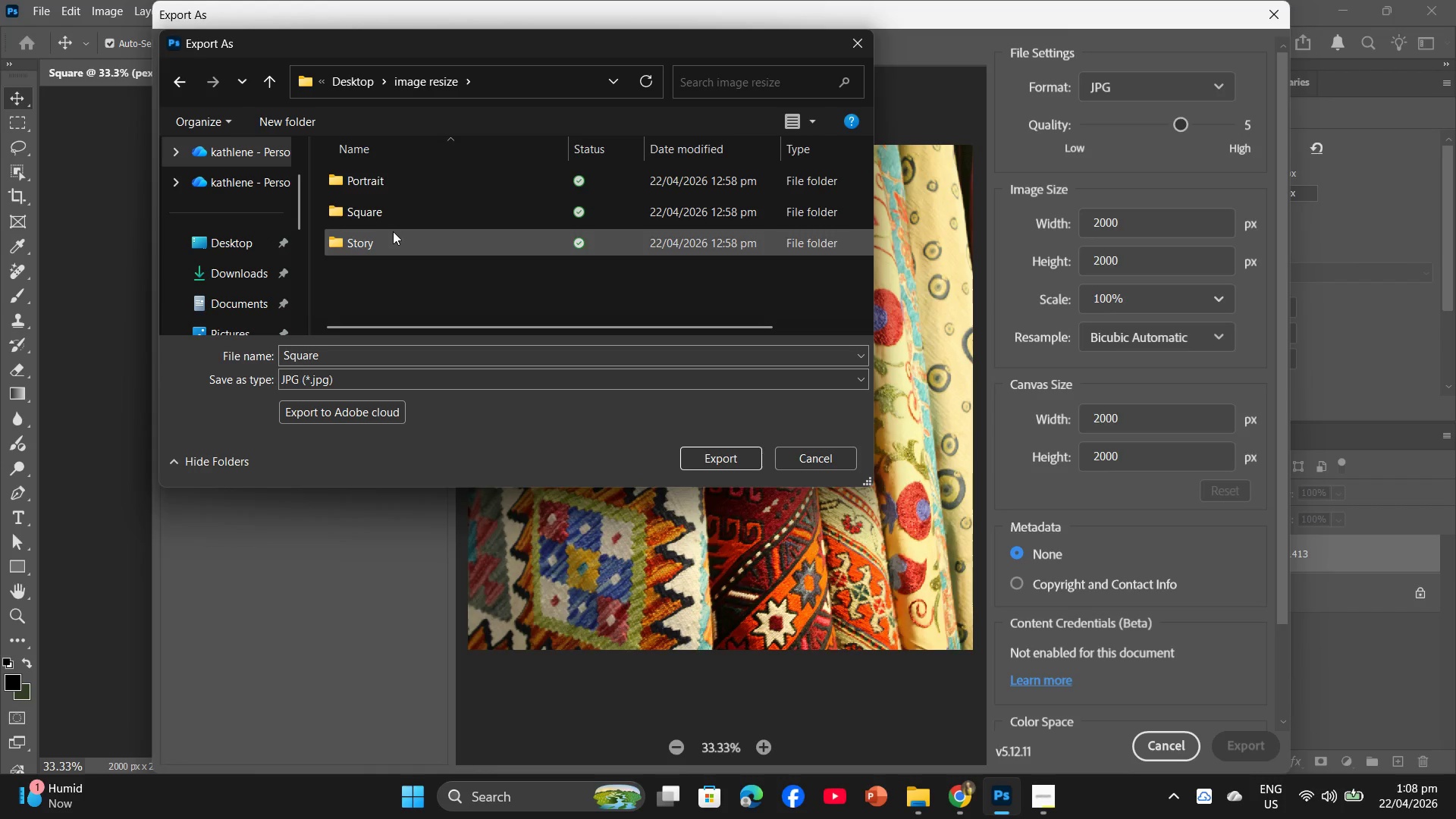 
double_click([402, 219])
 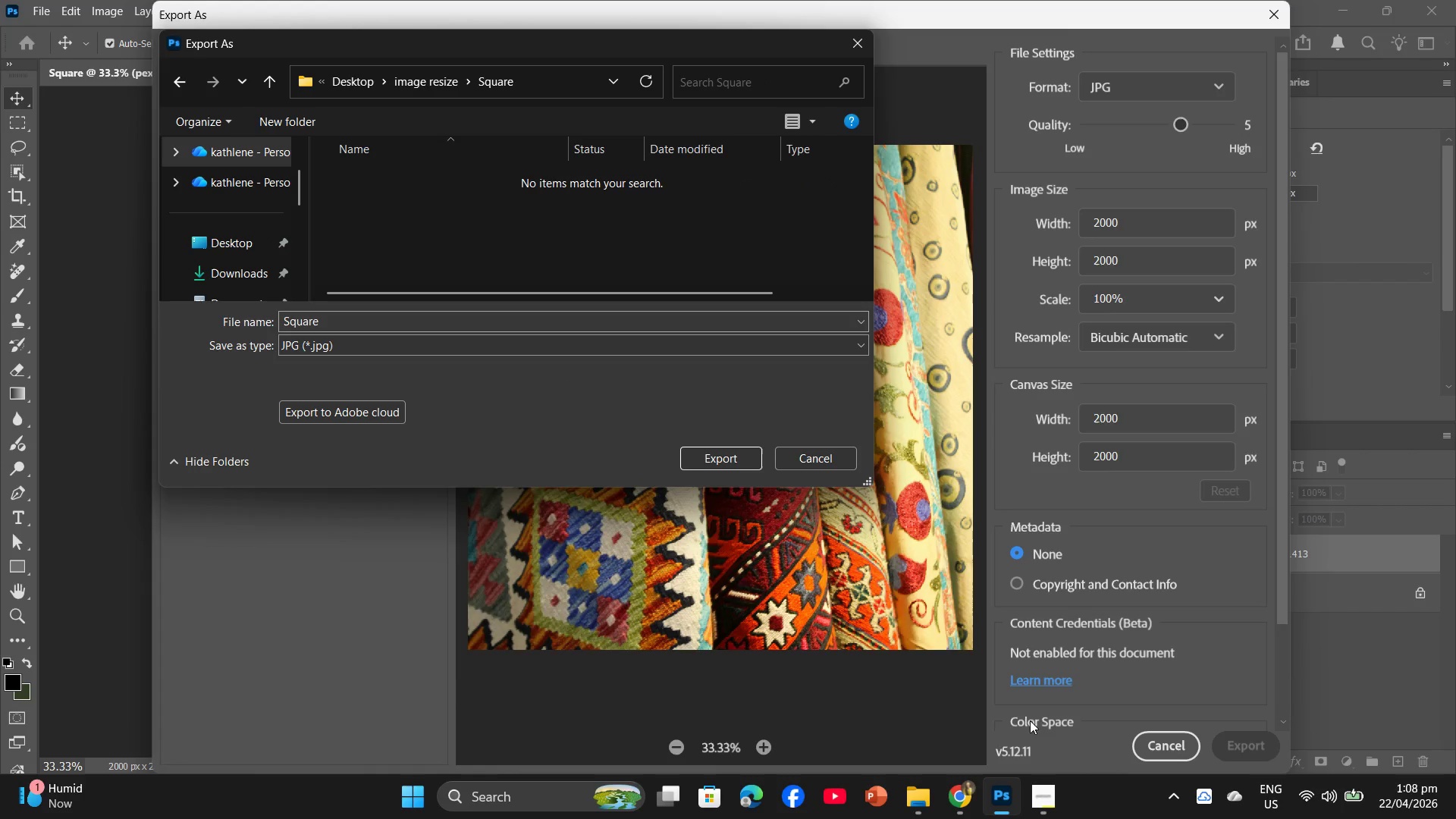 
left_click([1038, 798])